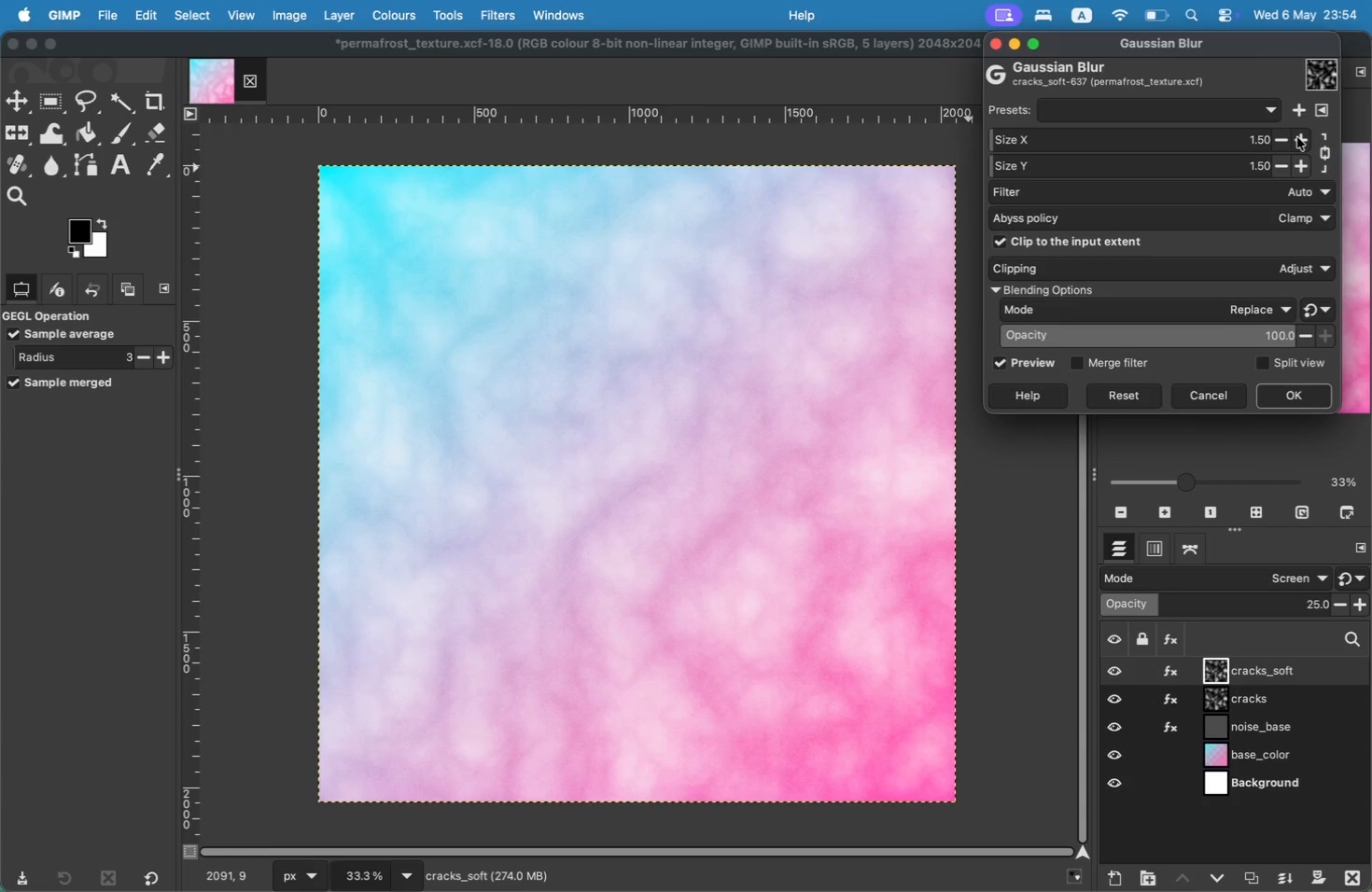 
double_click([1304, 136])
 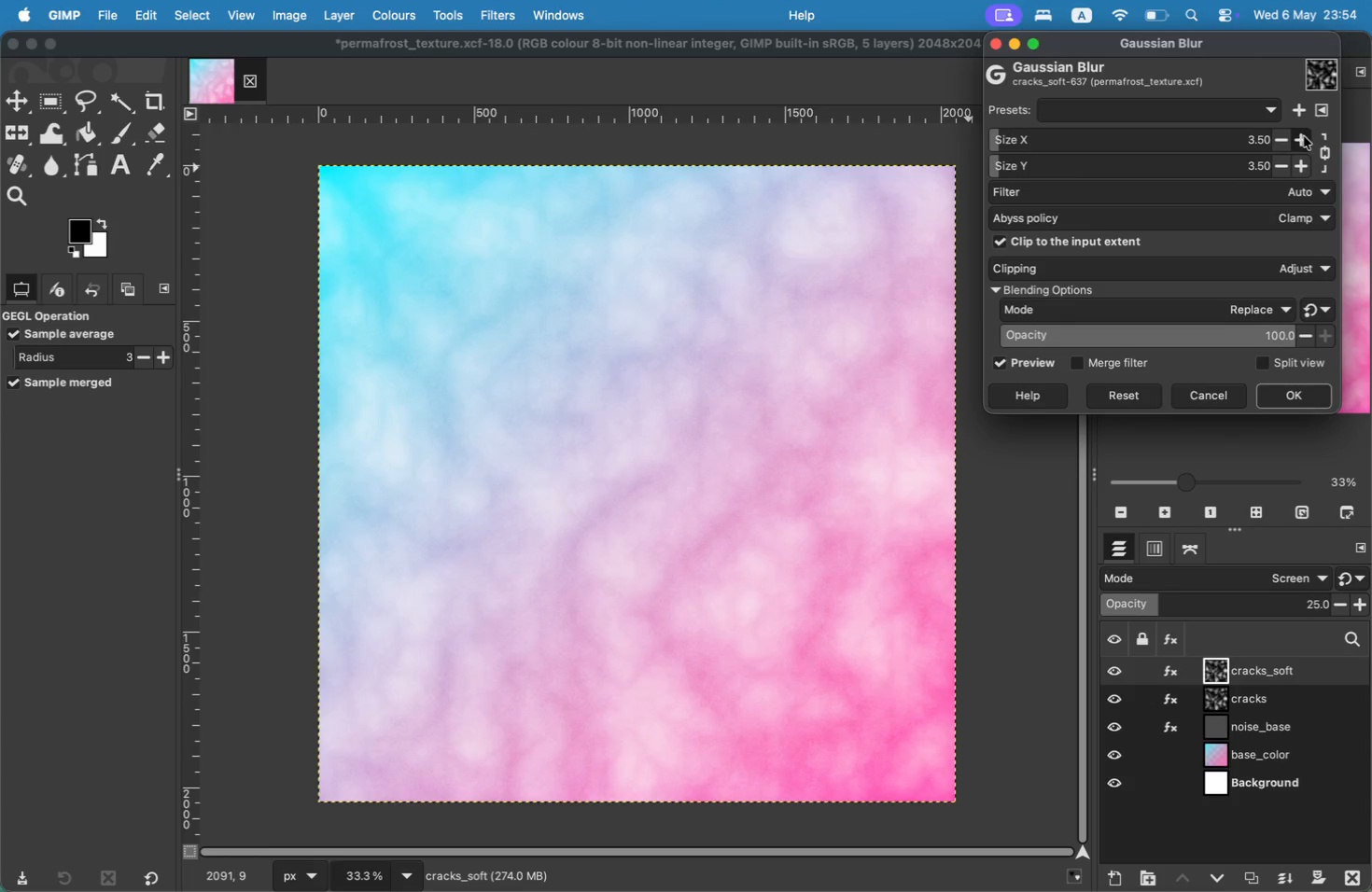 
left_click([1304, 136])
 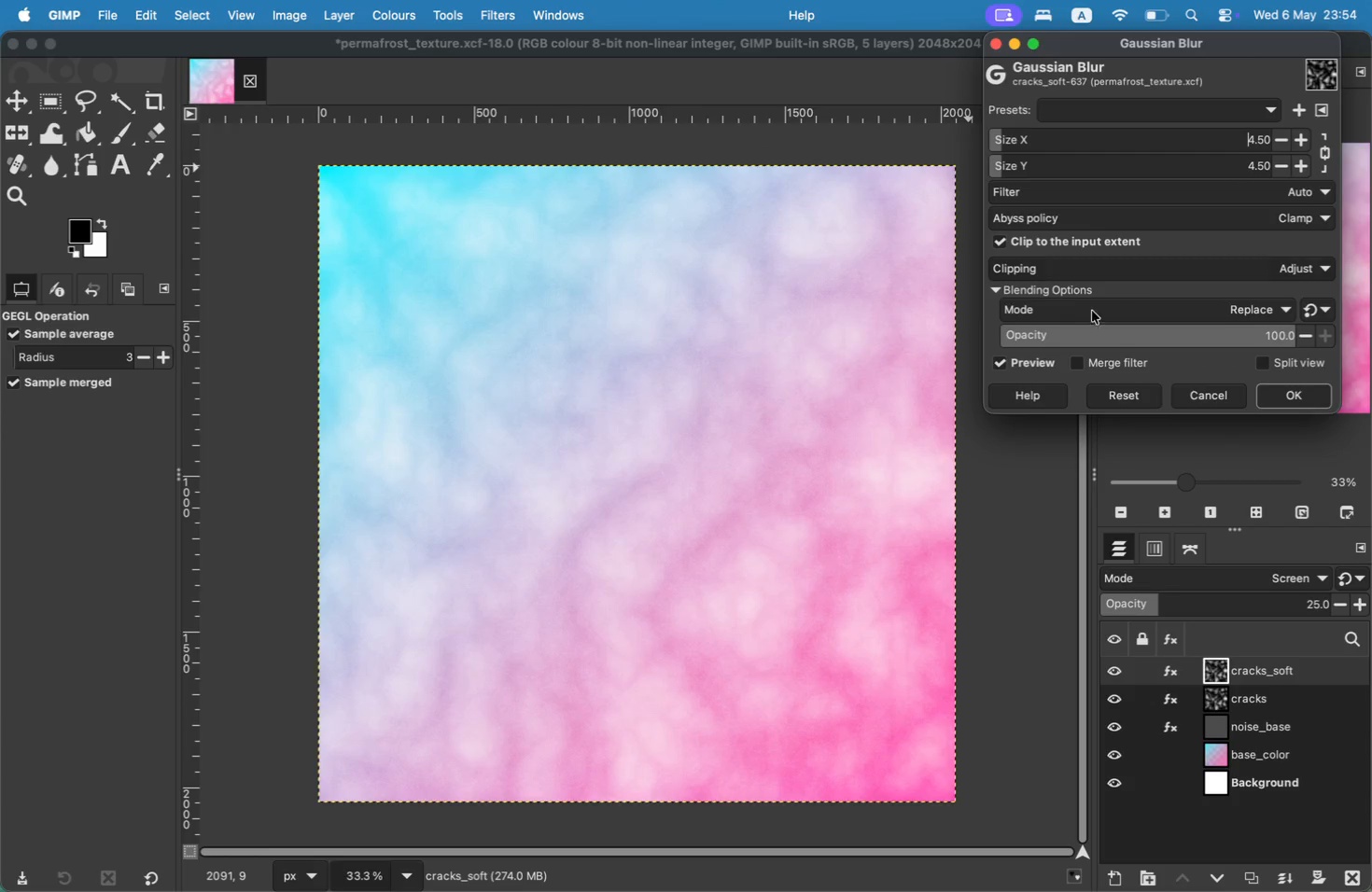 
left_click([1061, 358])
 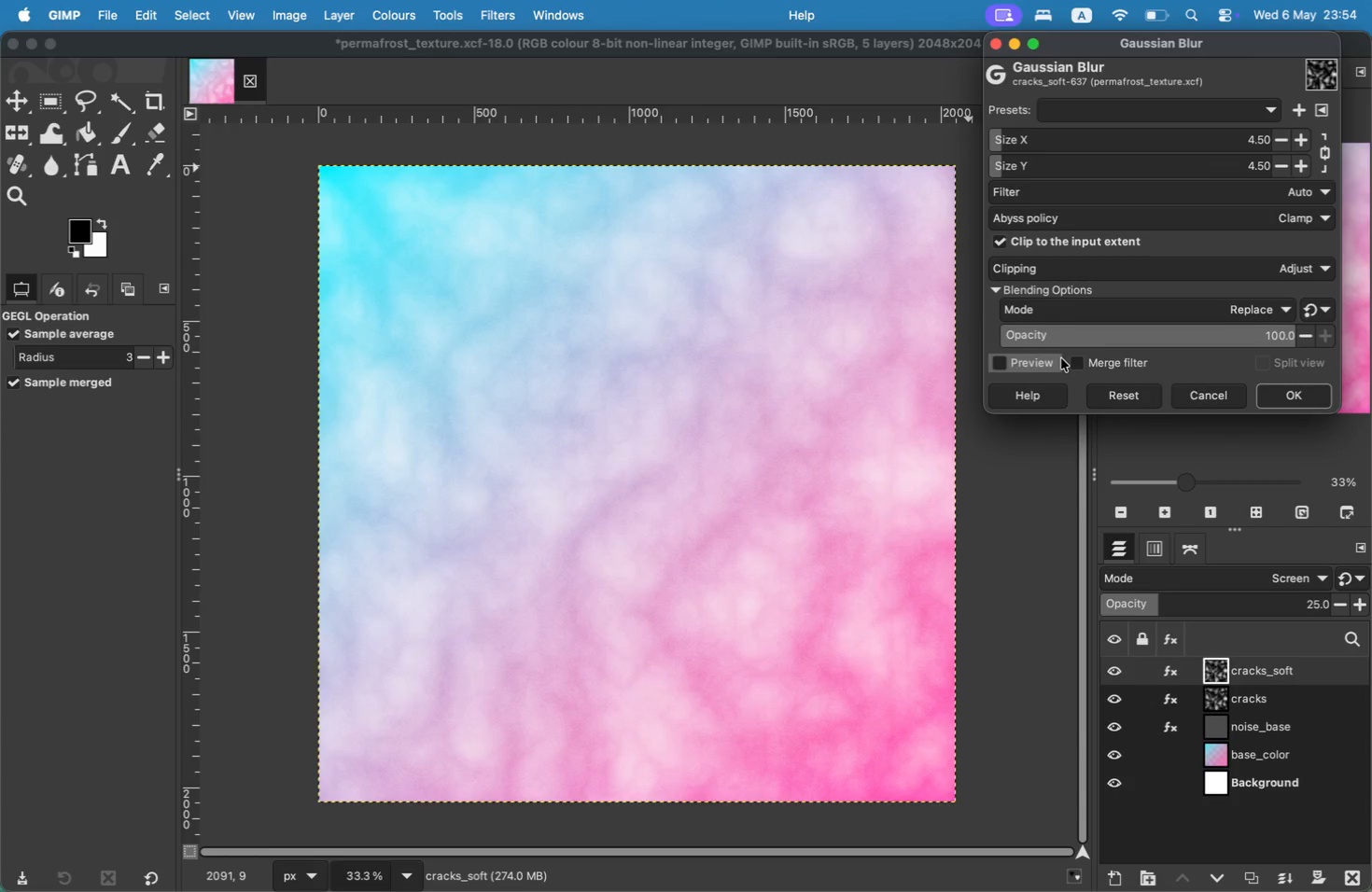 
left_click([1061, 358])
 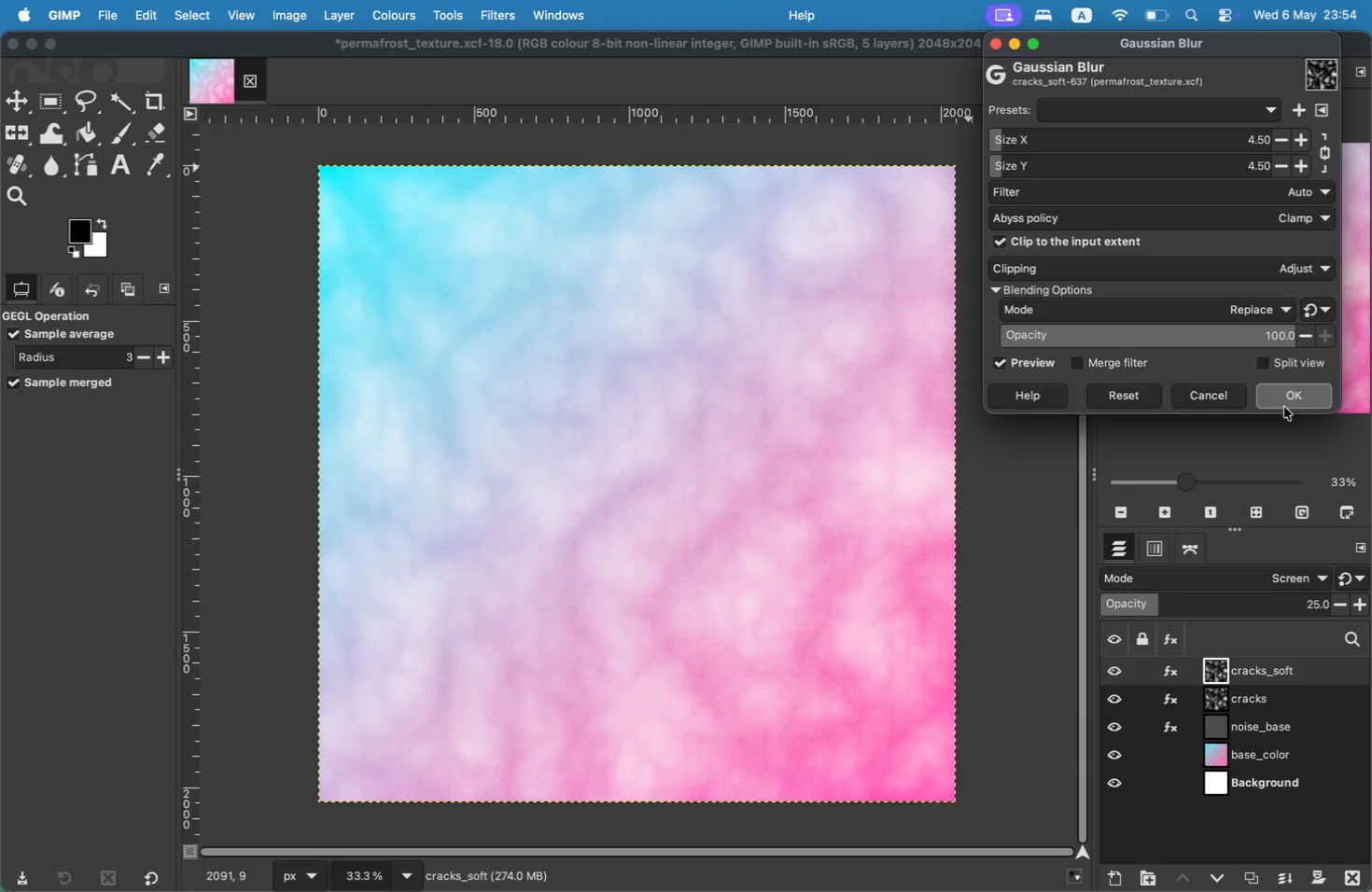 
left_click([1284, 407])
 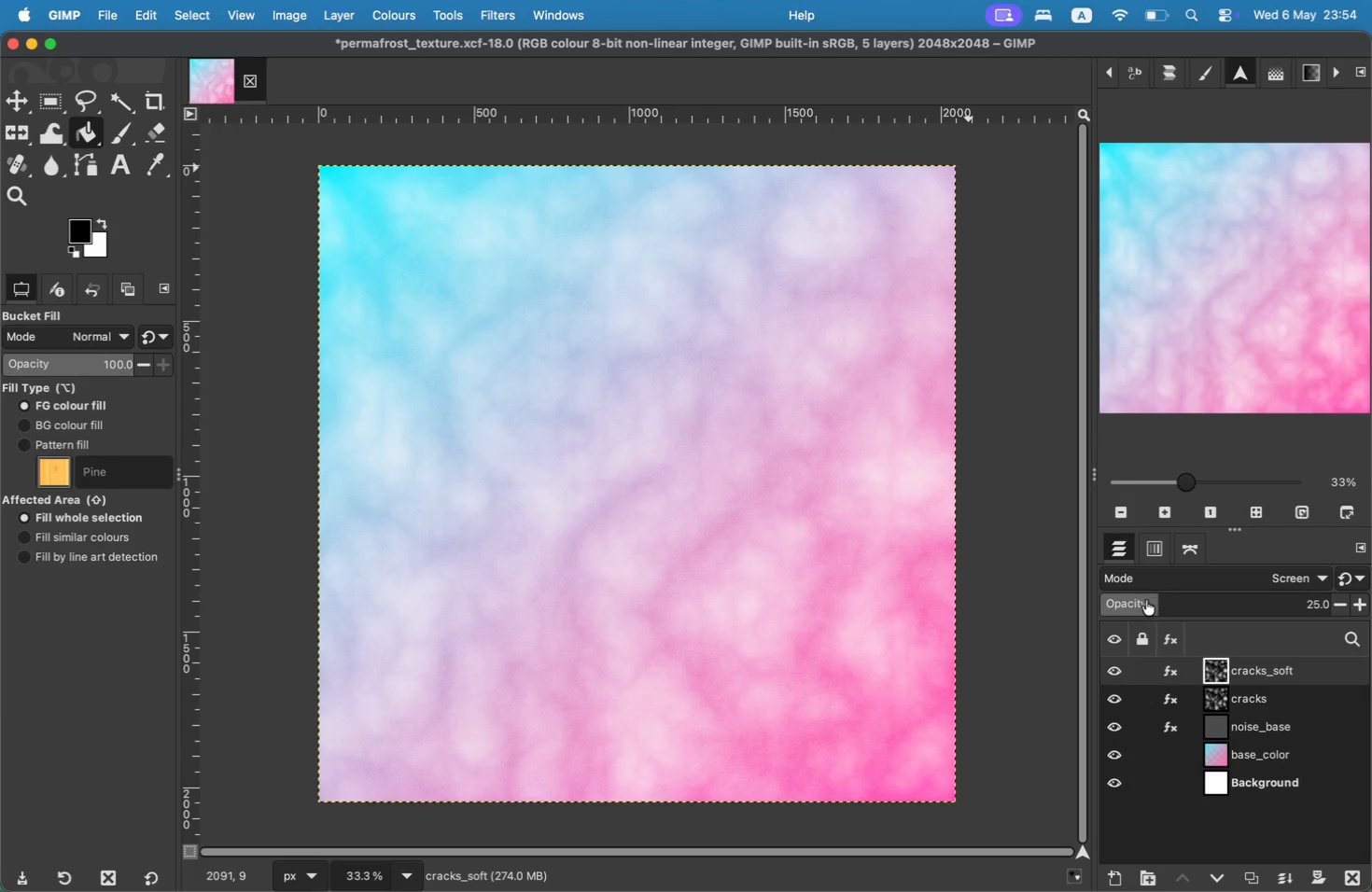 
left_click([1124, 599])
 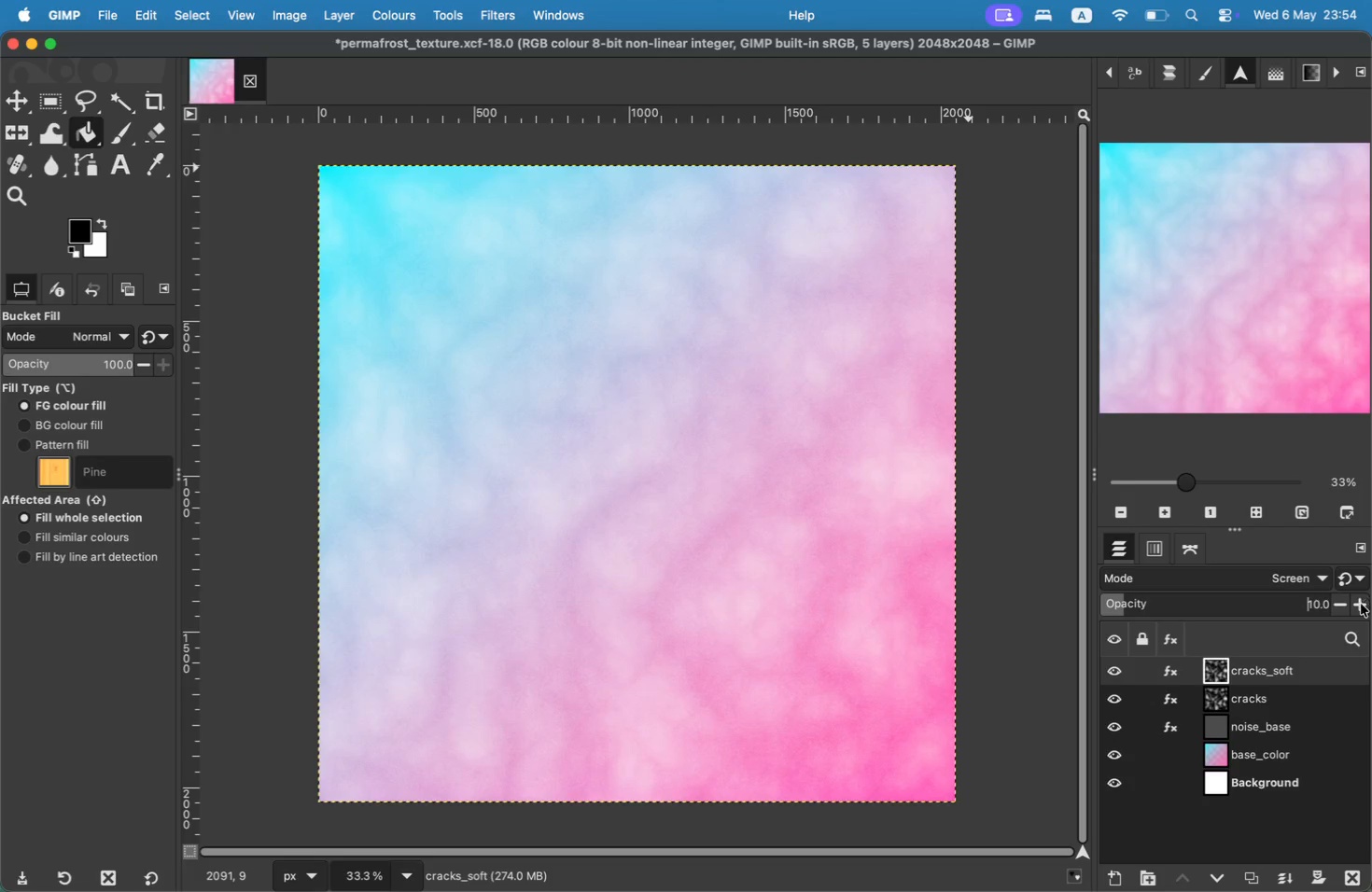 
double_click([1360, 604])
 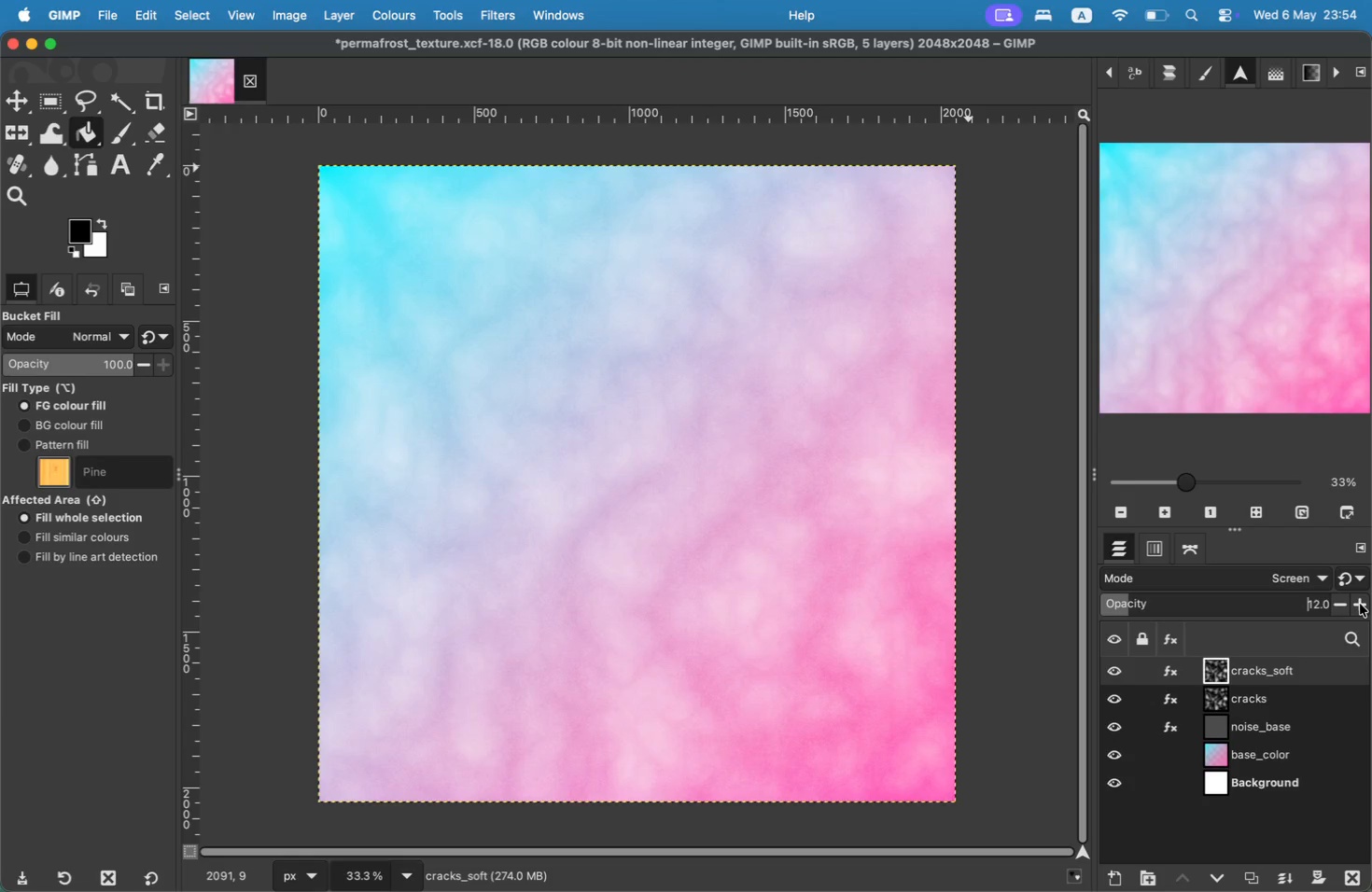 
left_click([1360, 604])
 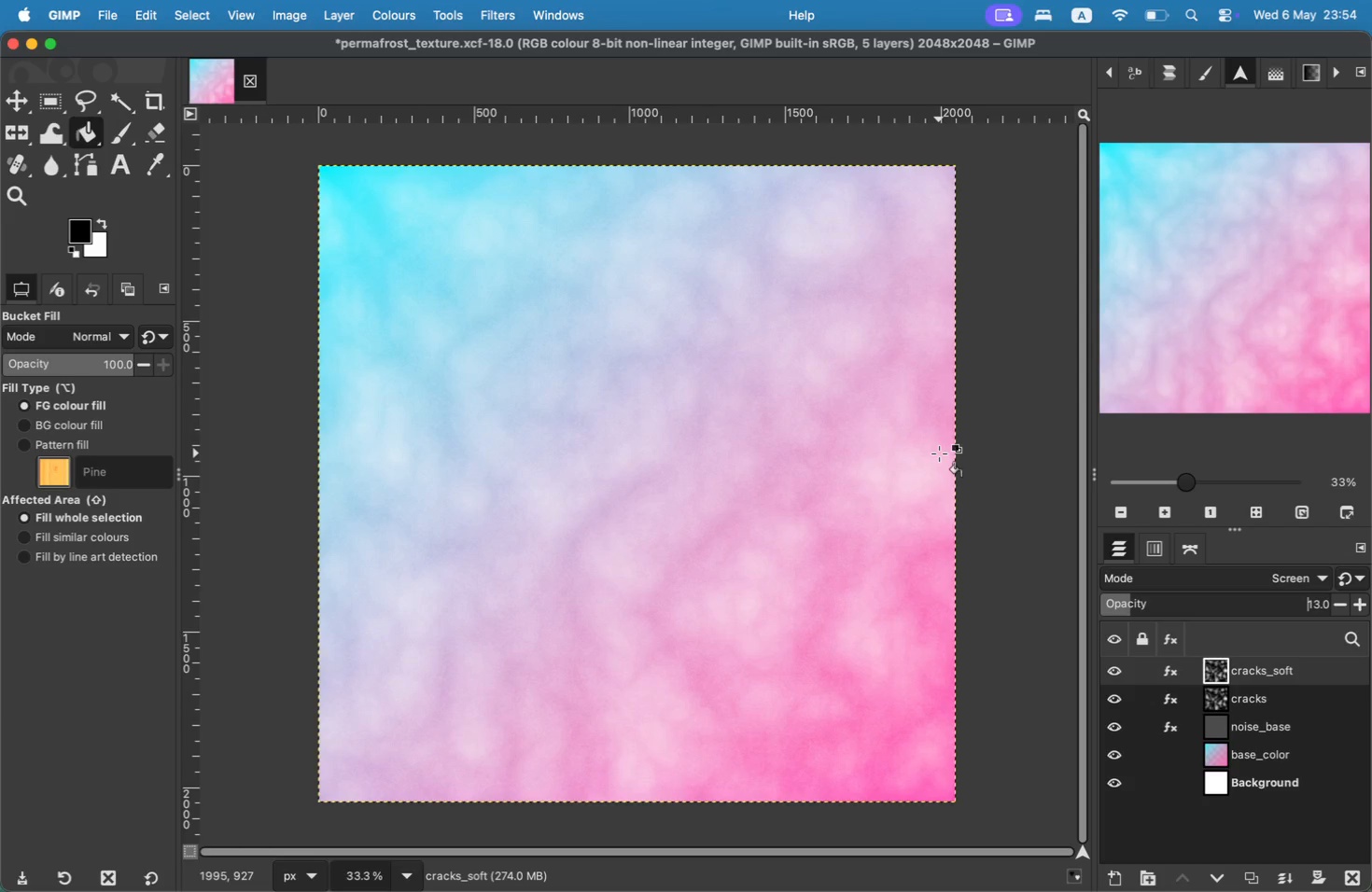 
wait(9.46)
 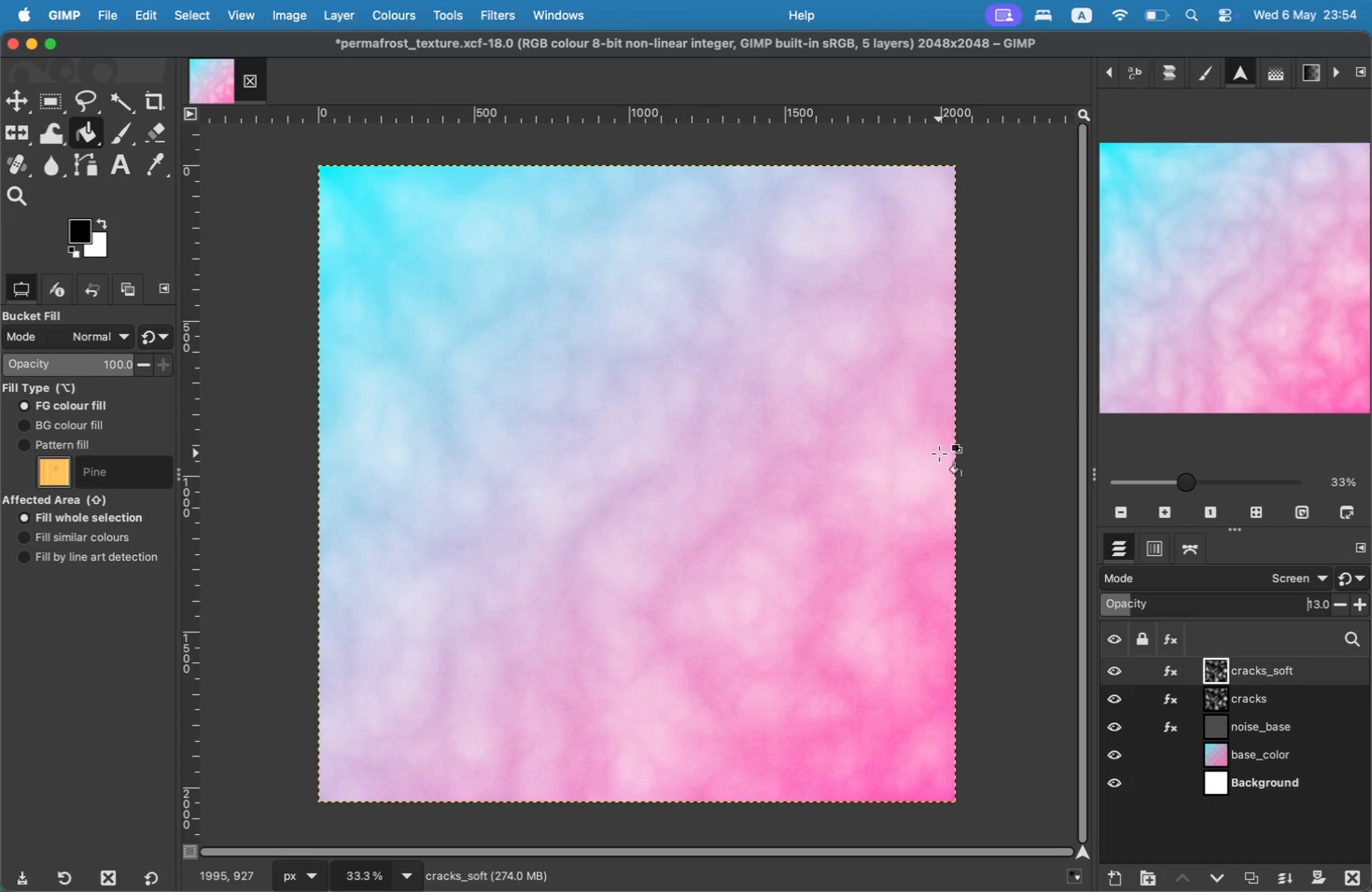 
left_click([1262, 752])
 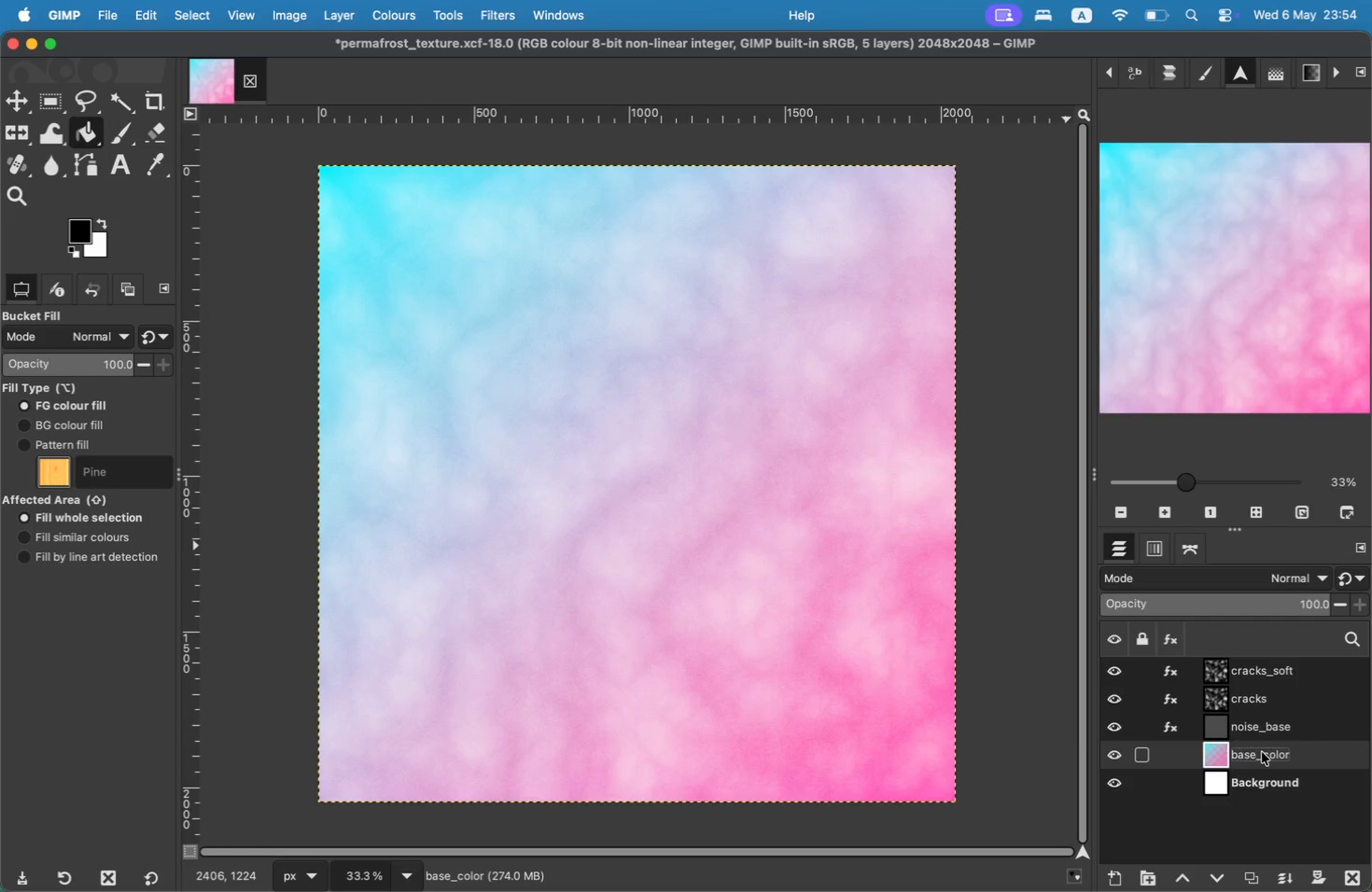 
right_click([1262, 752])
 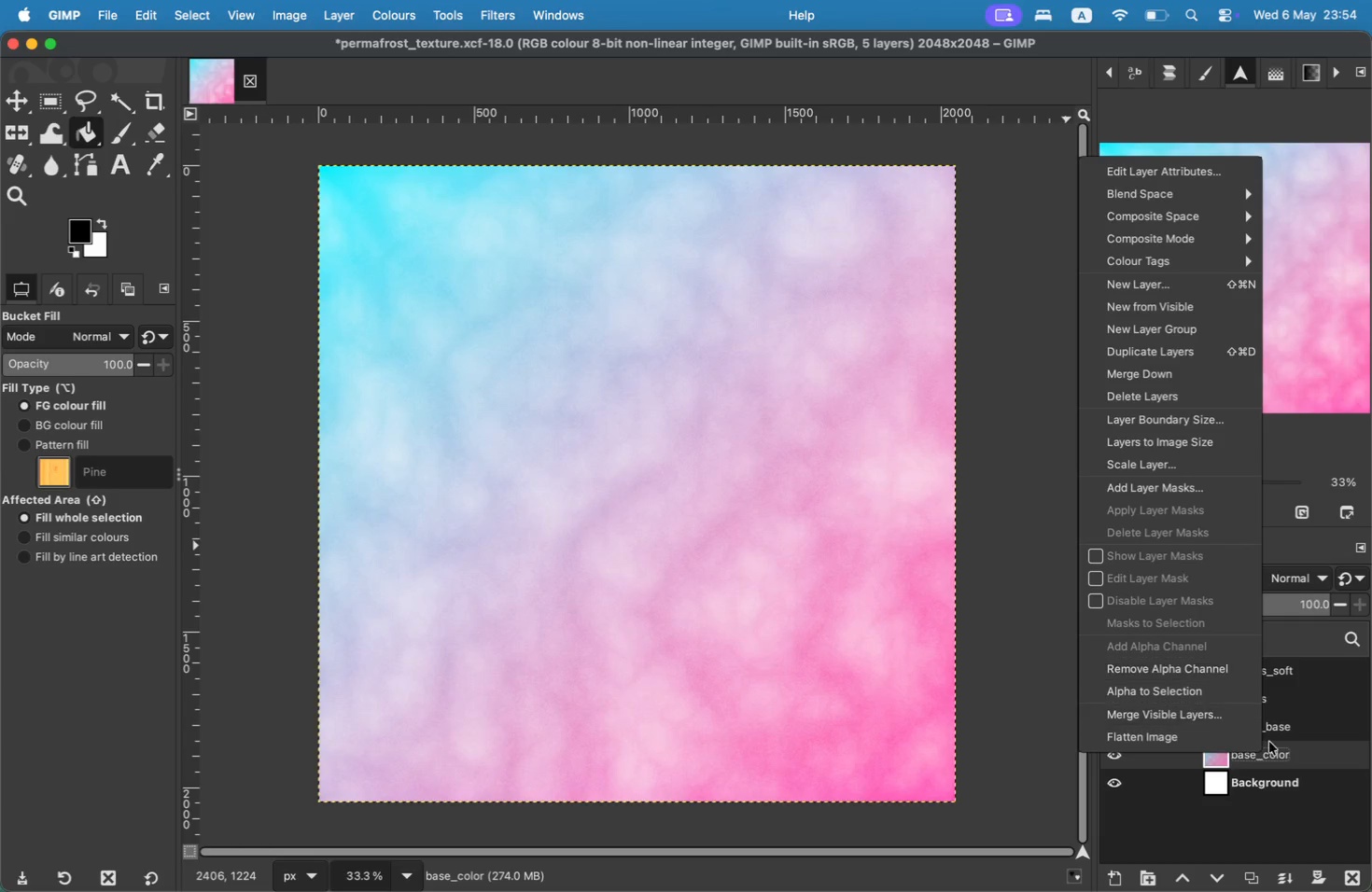 
left_click([1267, 822])
 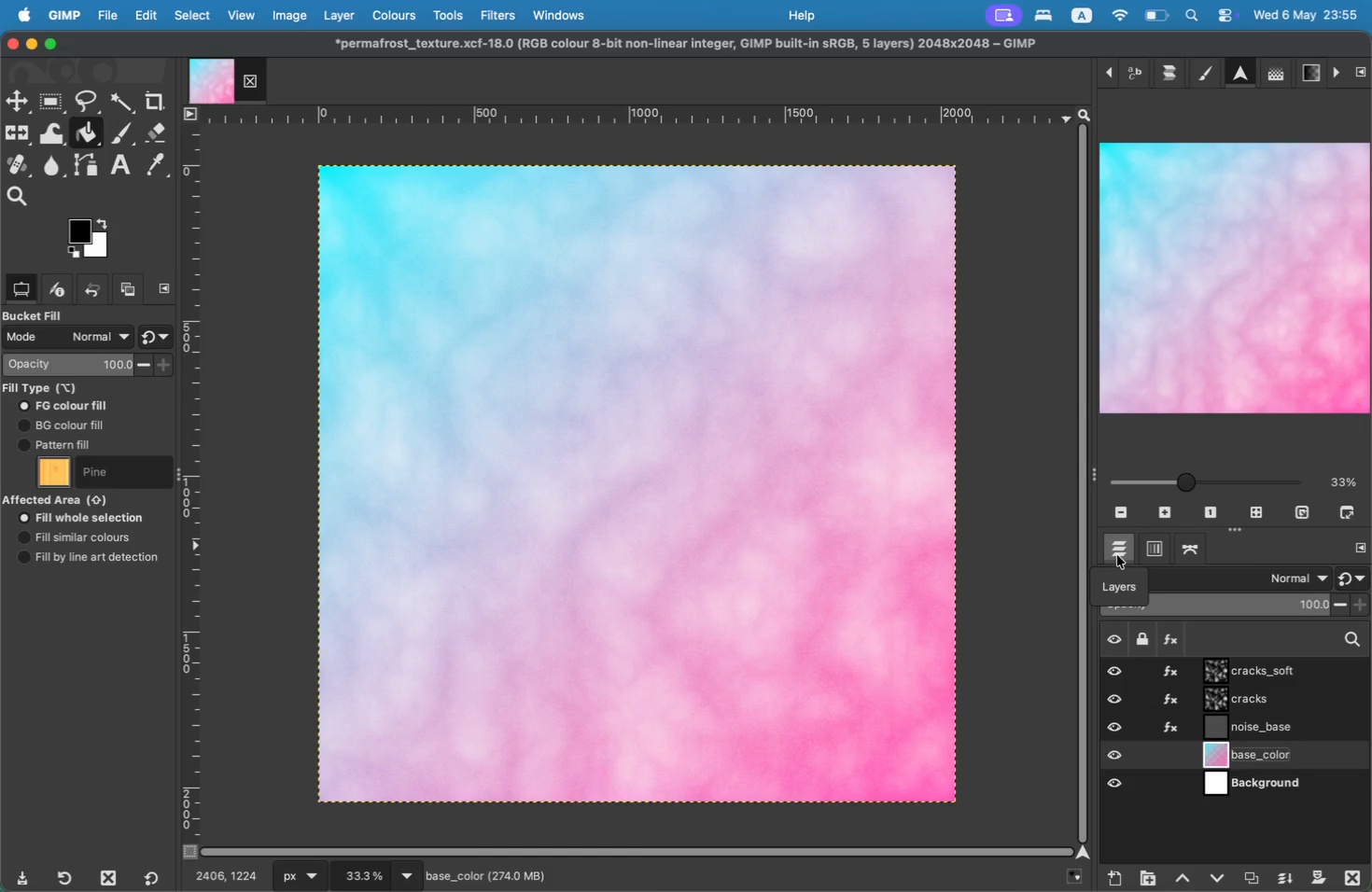 
wait(24.4)
 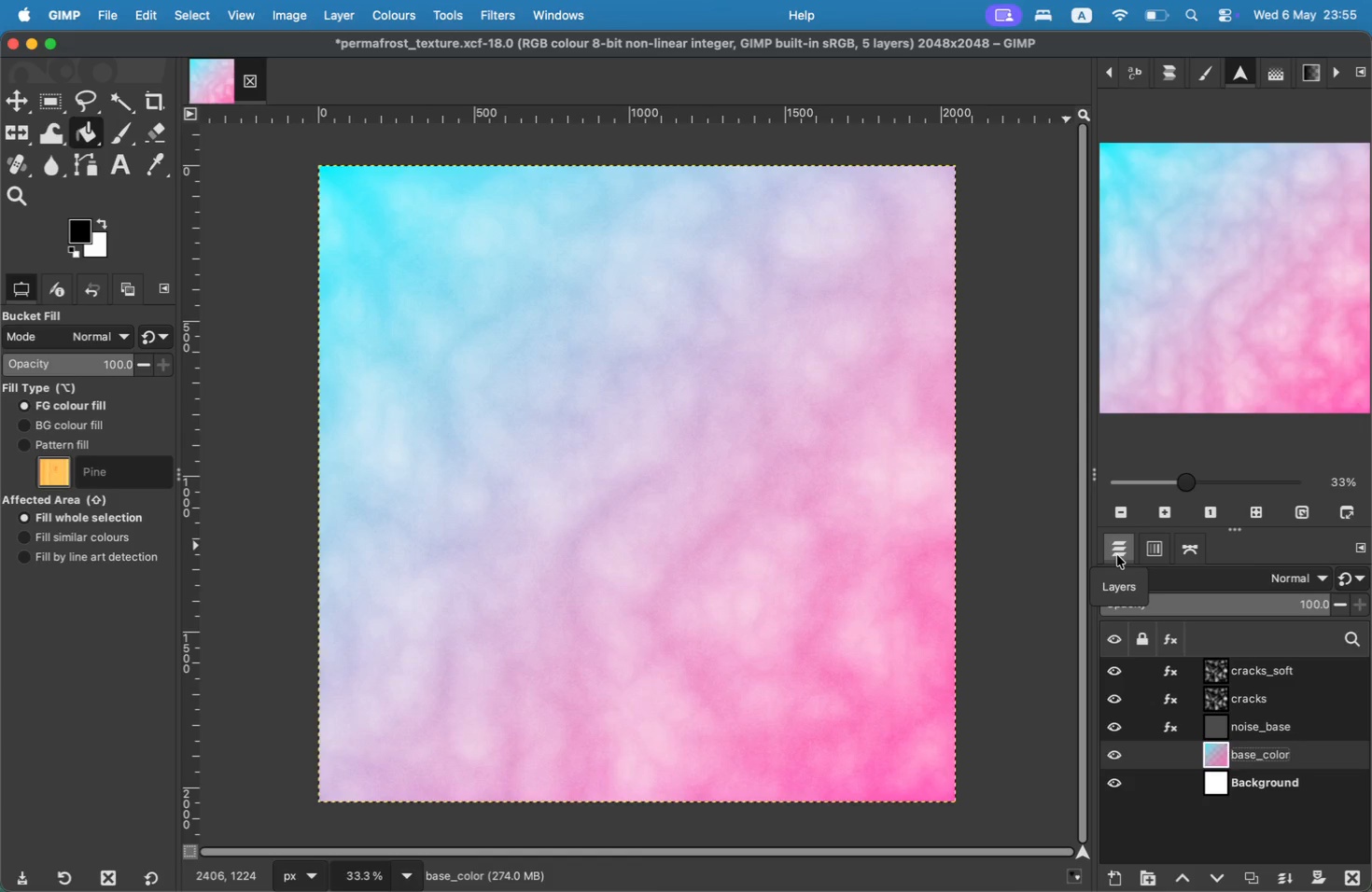 
left_click([1211, 857])